 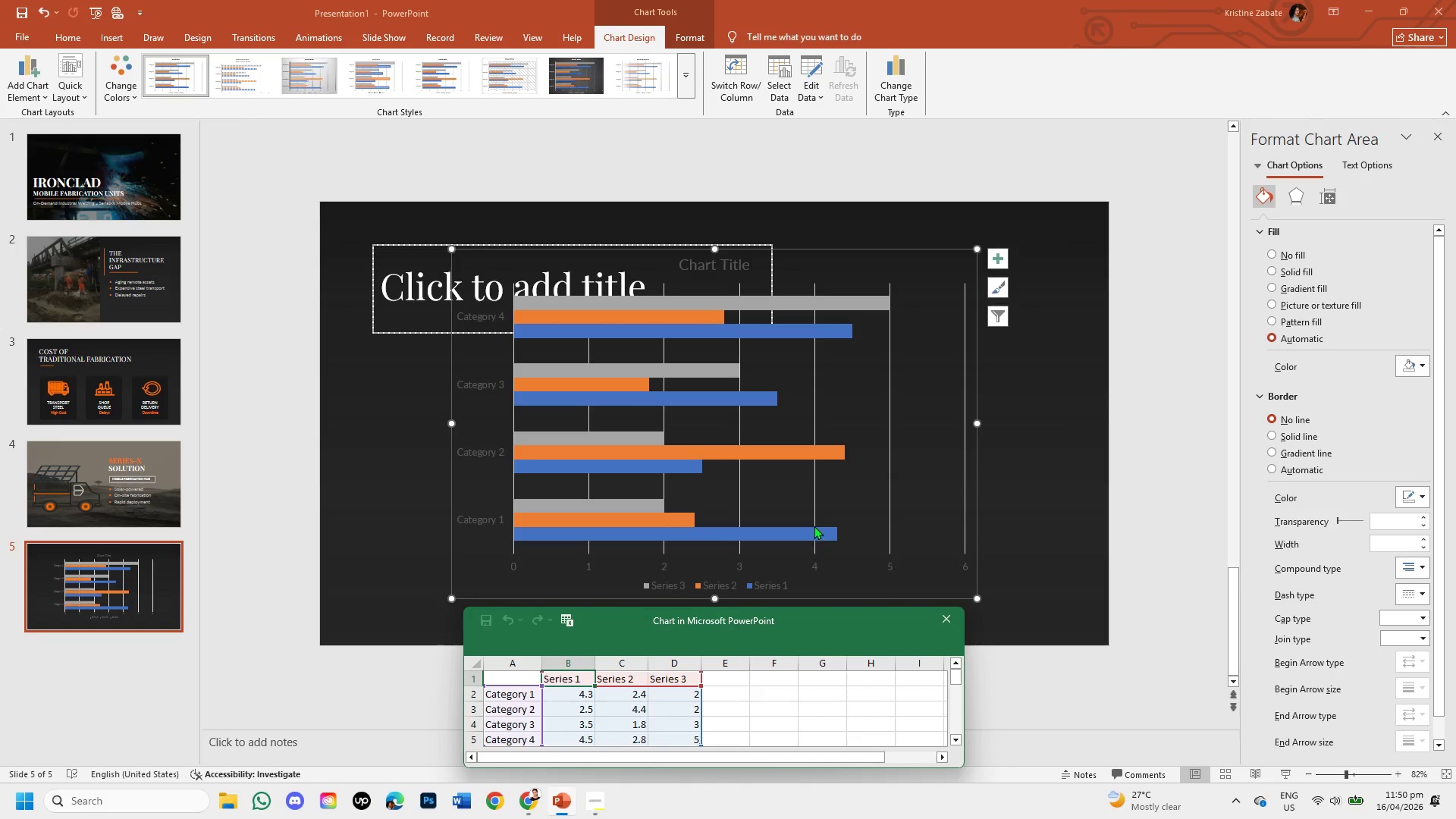 
key(Backspace)
 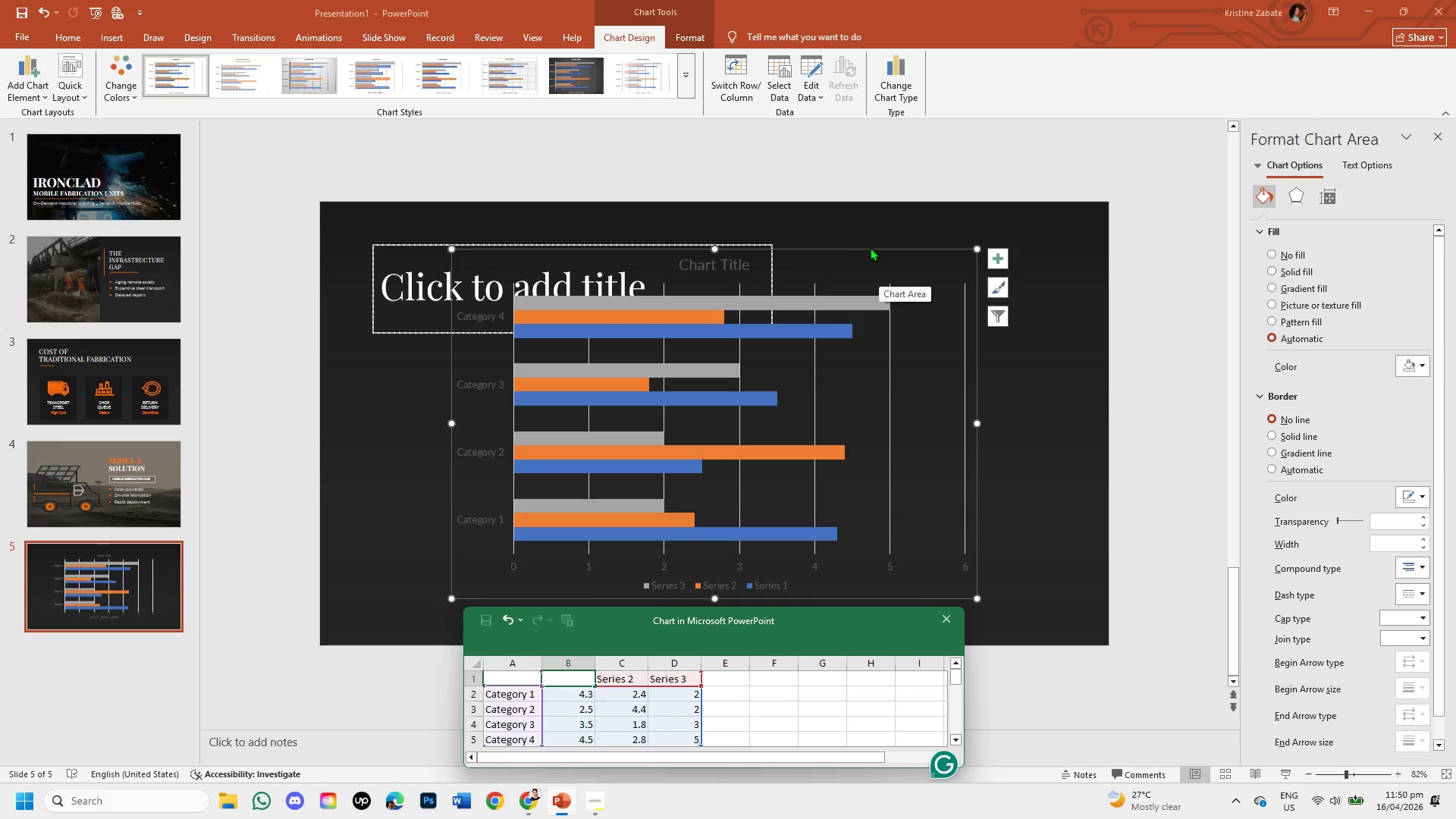 
left_click([871, 245])
 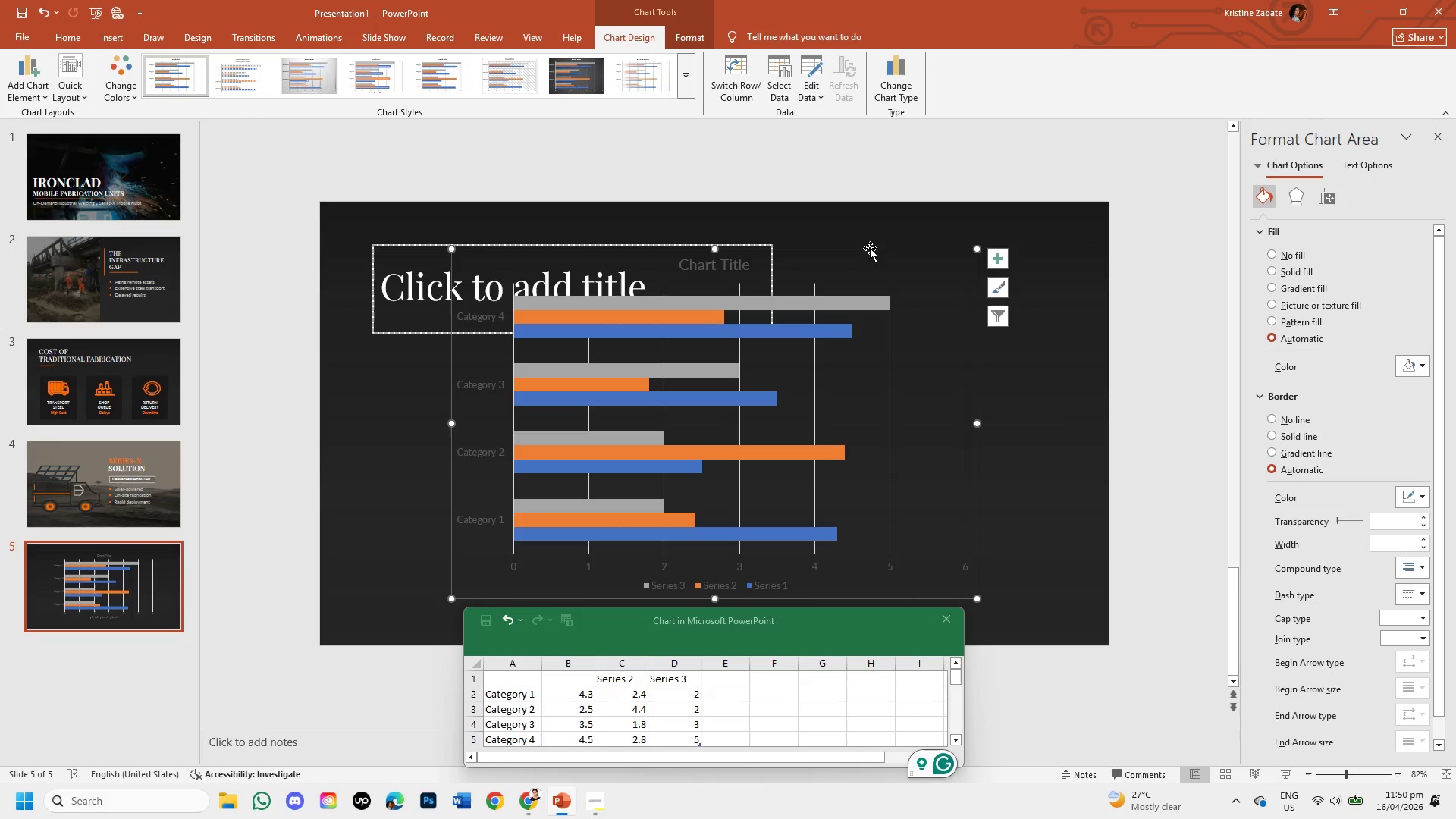 
left_click([870, 248])
 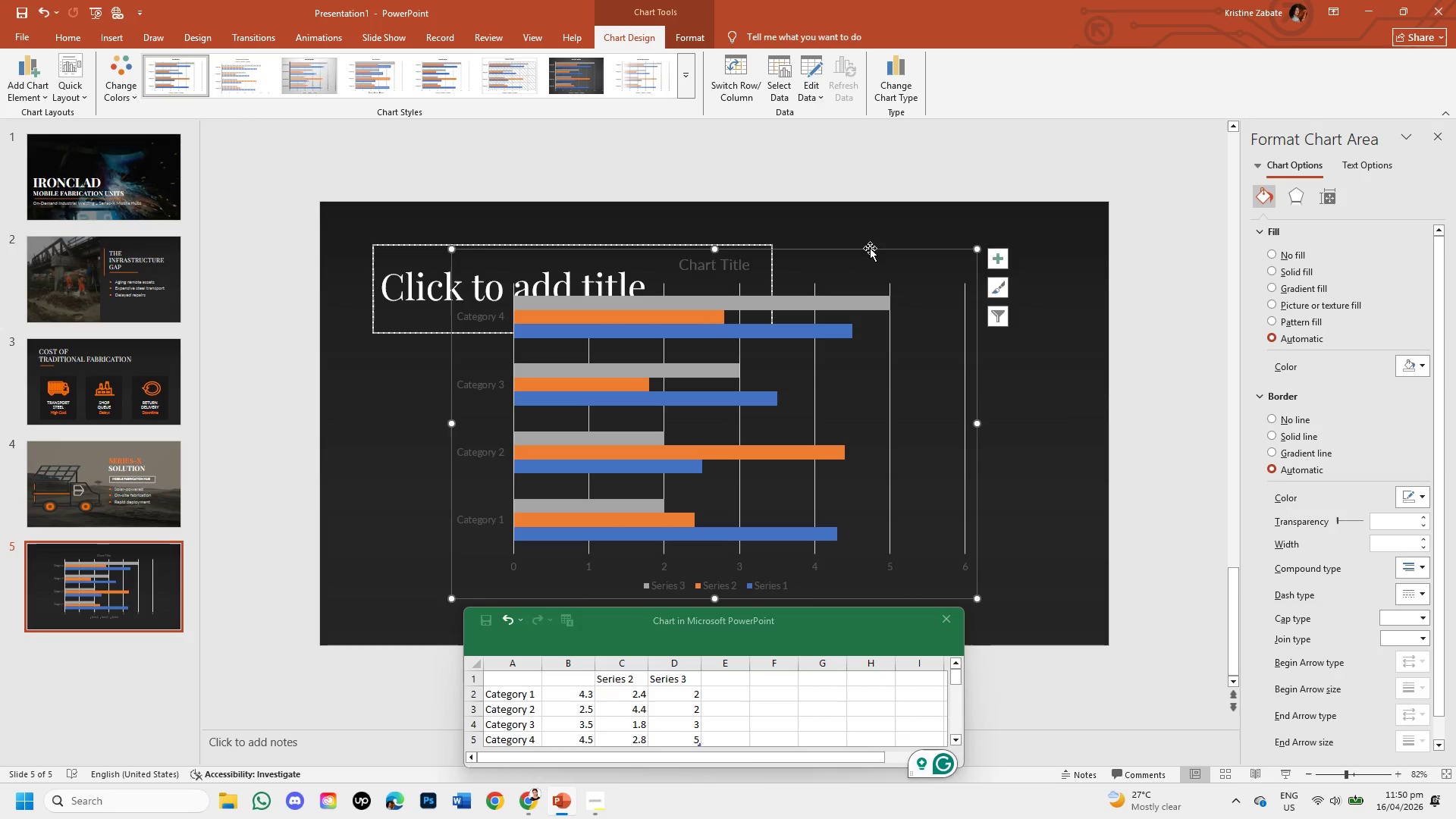 
key(Backspace)
 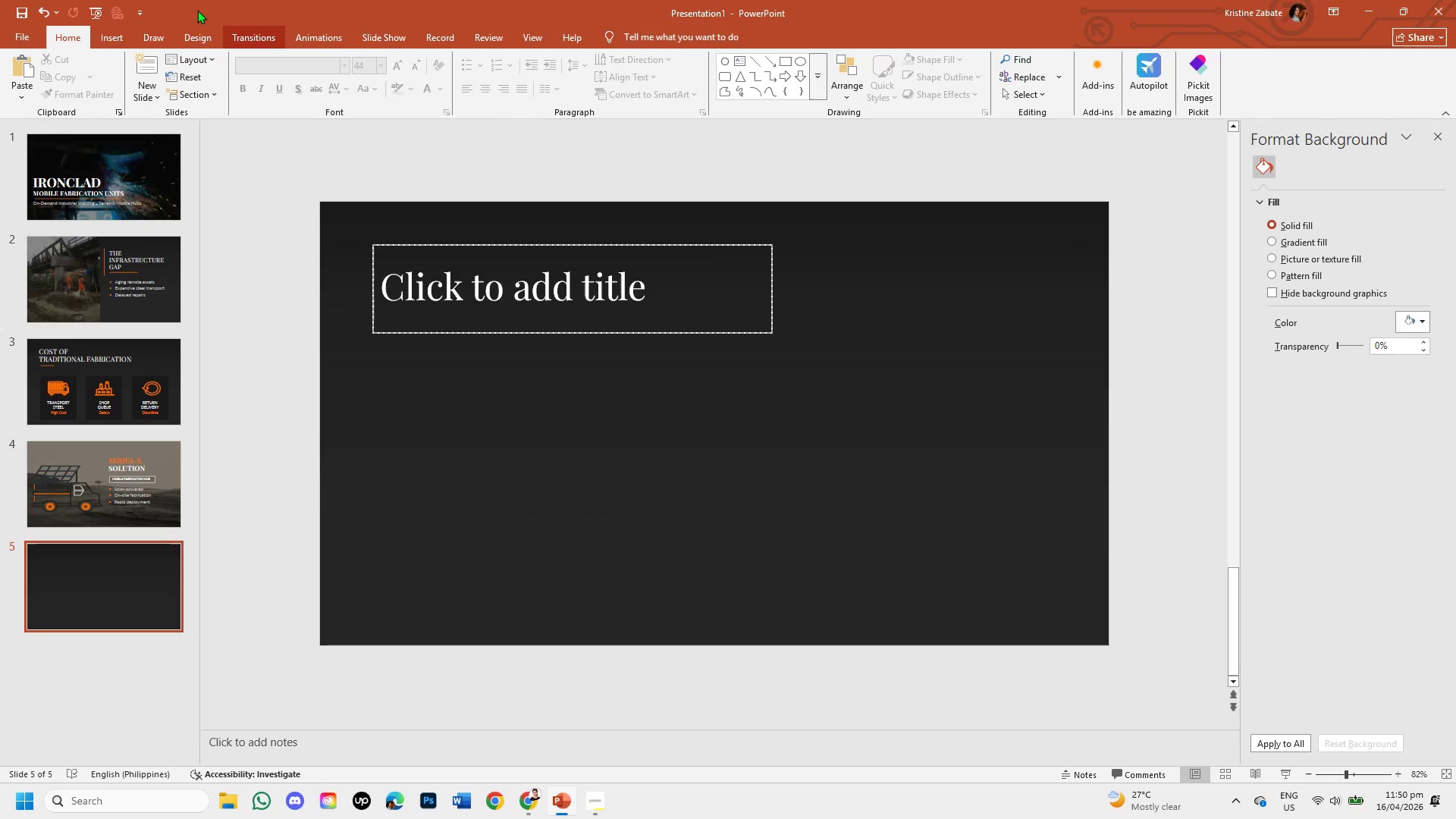 
left_click([100, 37])
 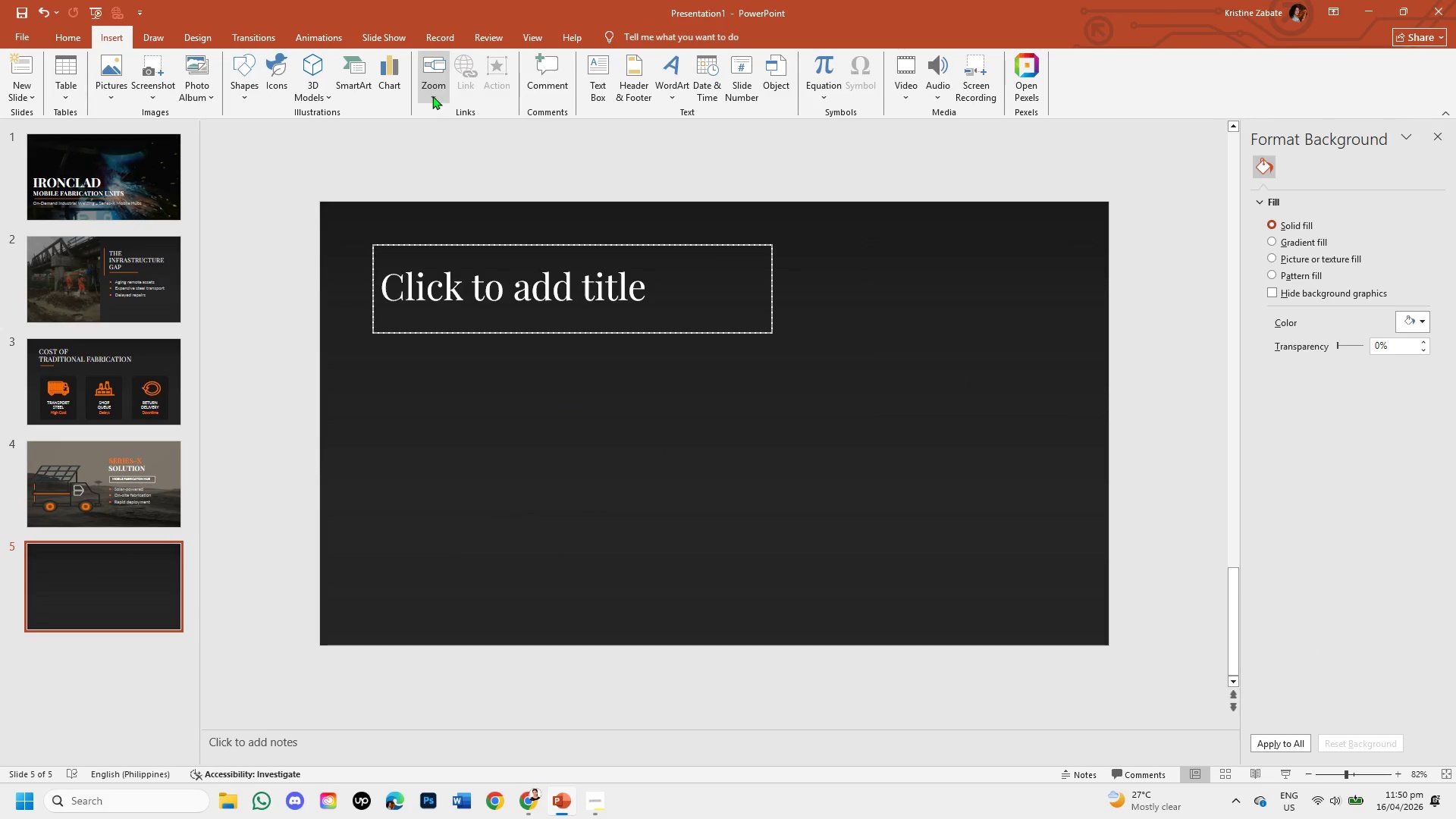 
left_click([390, 86])
 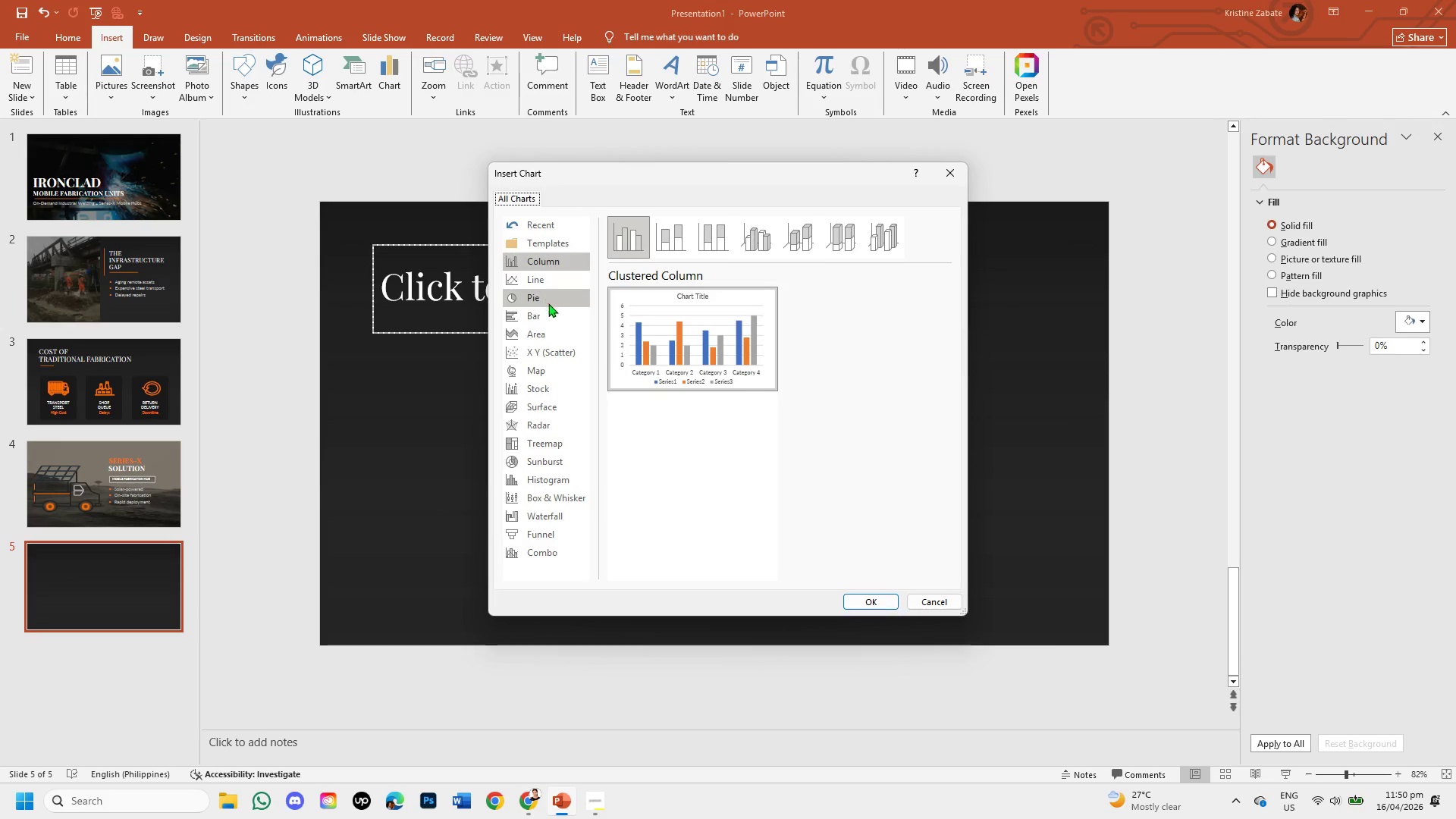 
left_click([554, 320])
 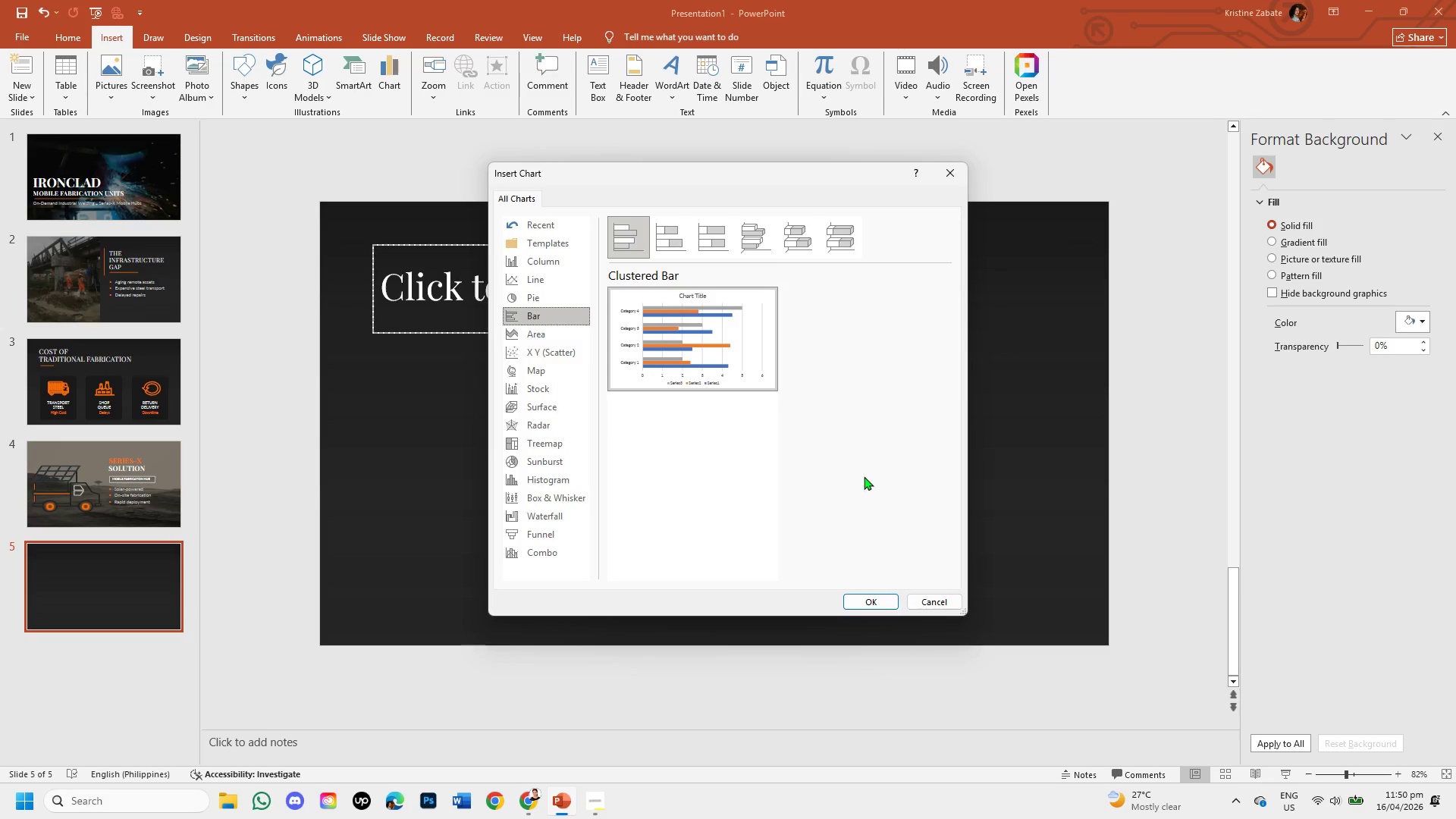 
left_click([945, 598])
 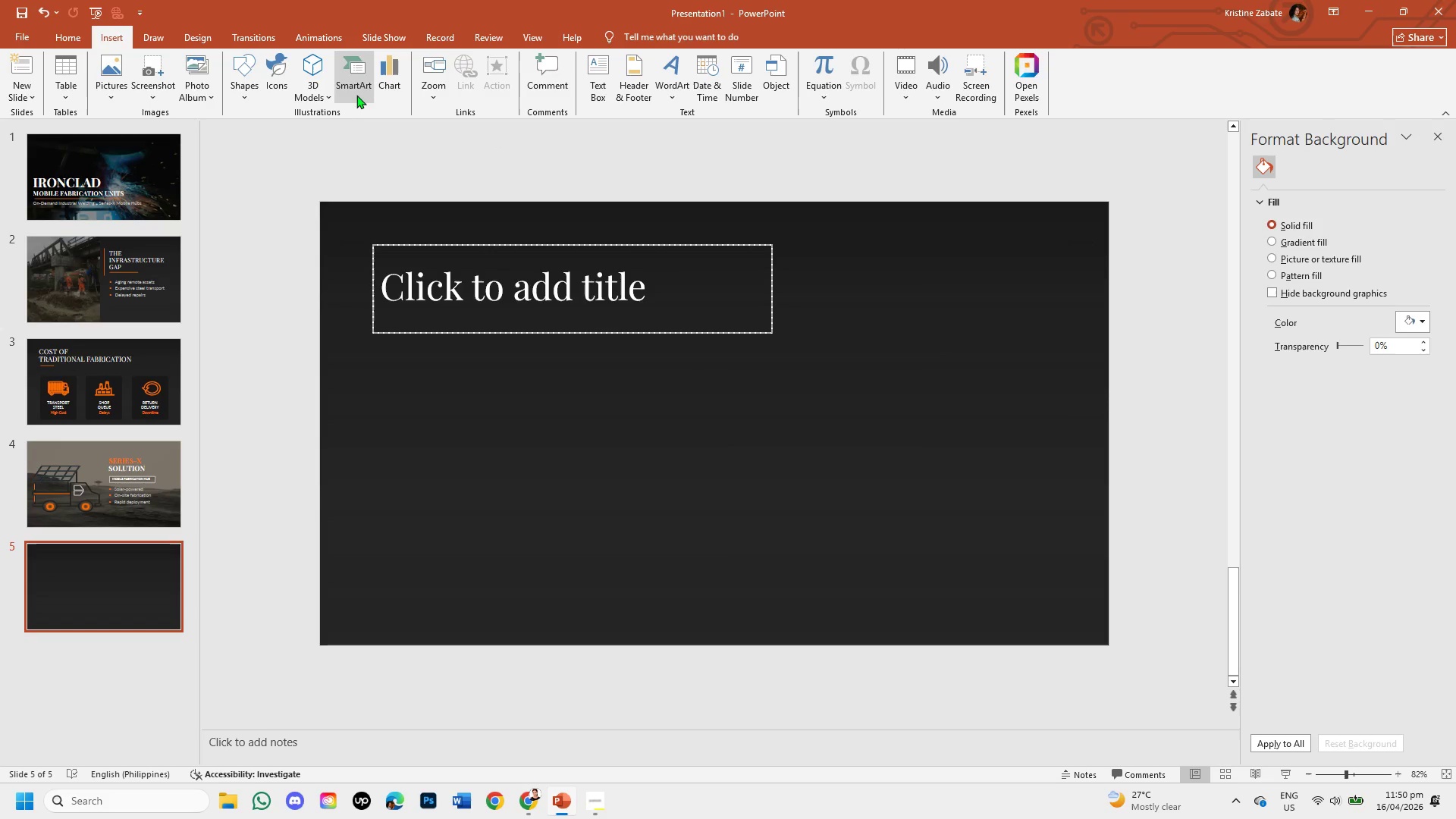 
left_click([356, 91])
 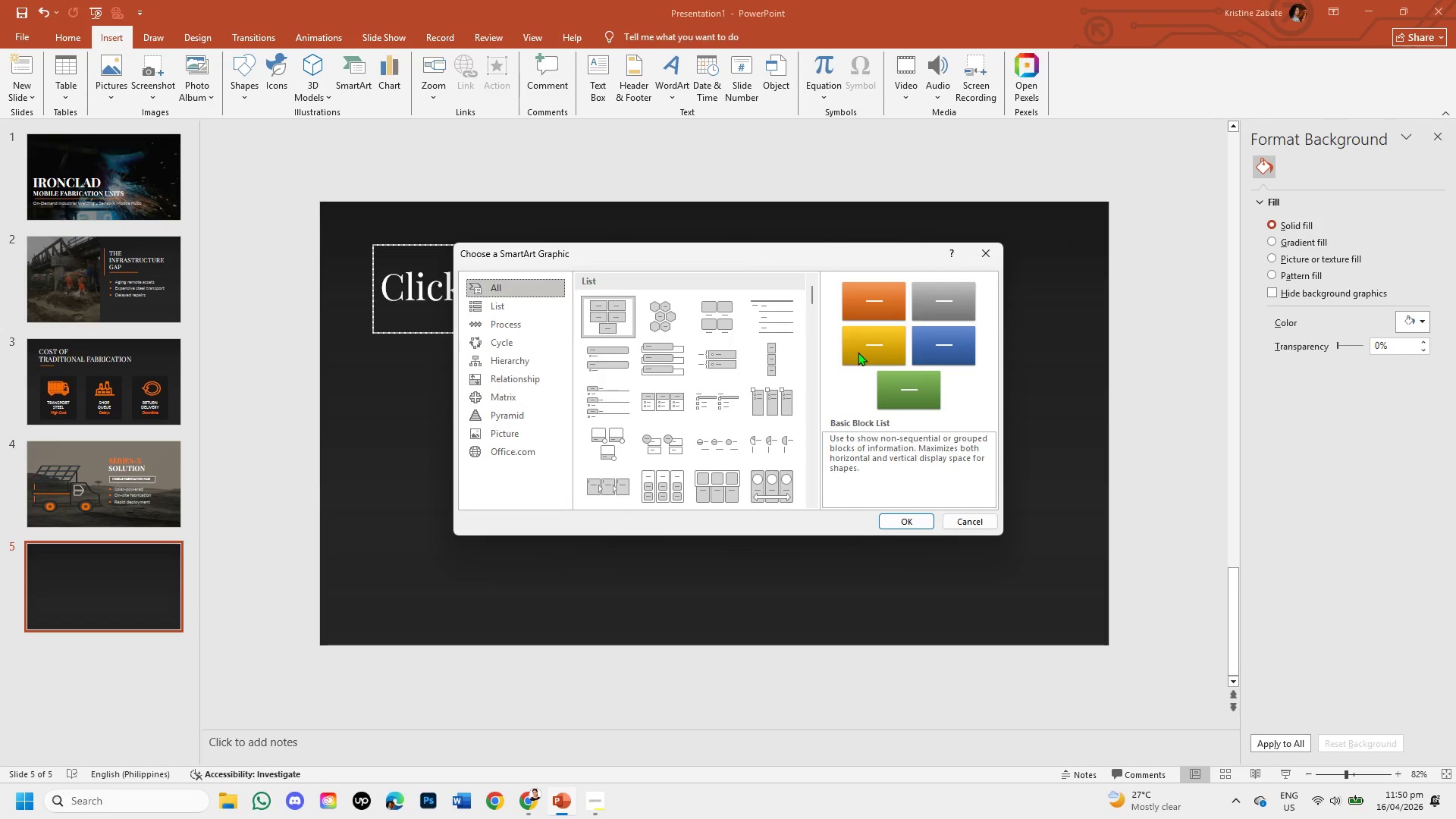 
mouse_move([693, 475])
 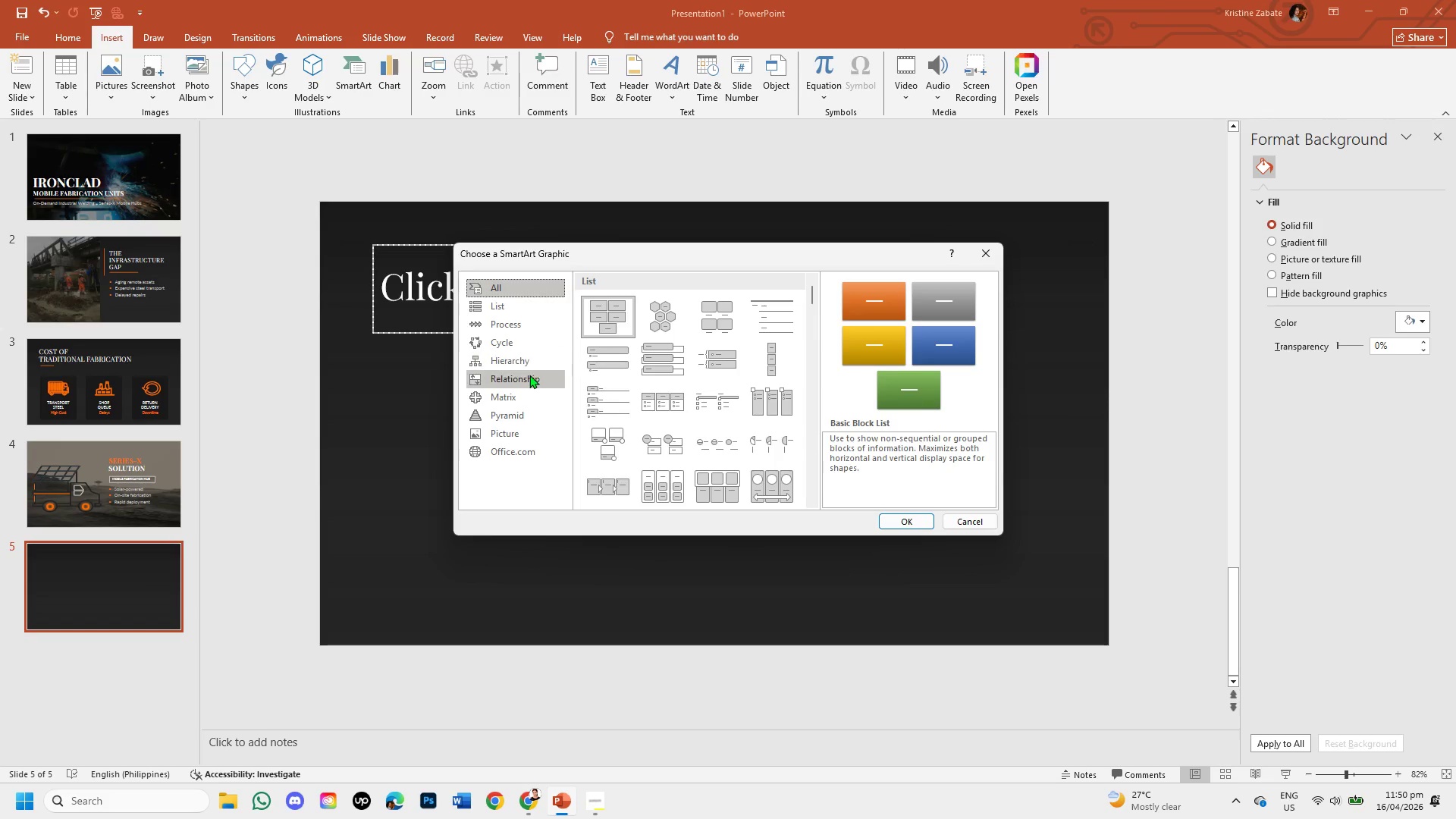 
left_click([529, 379])
 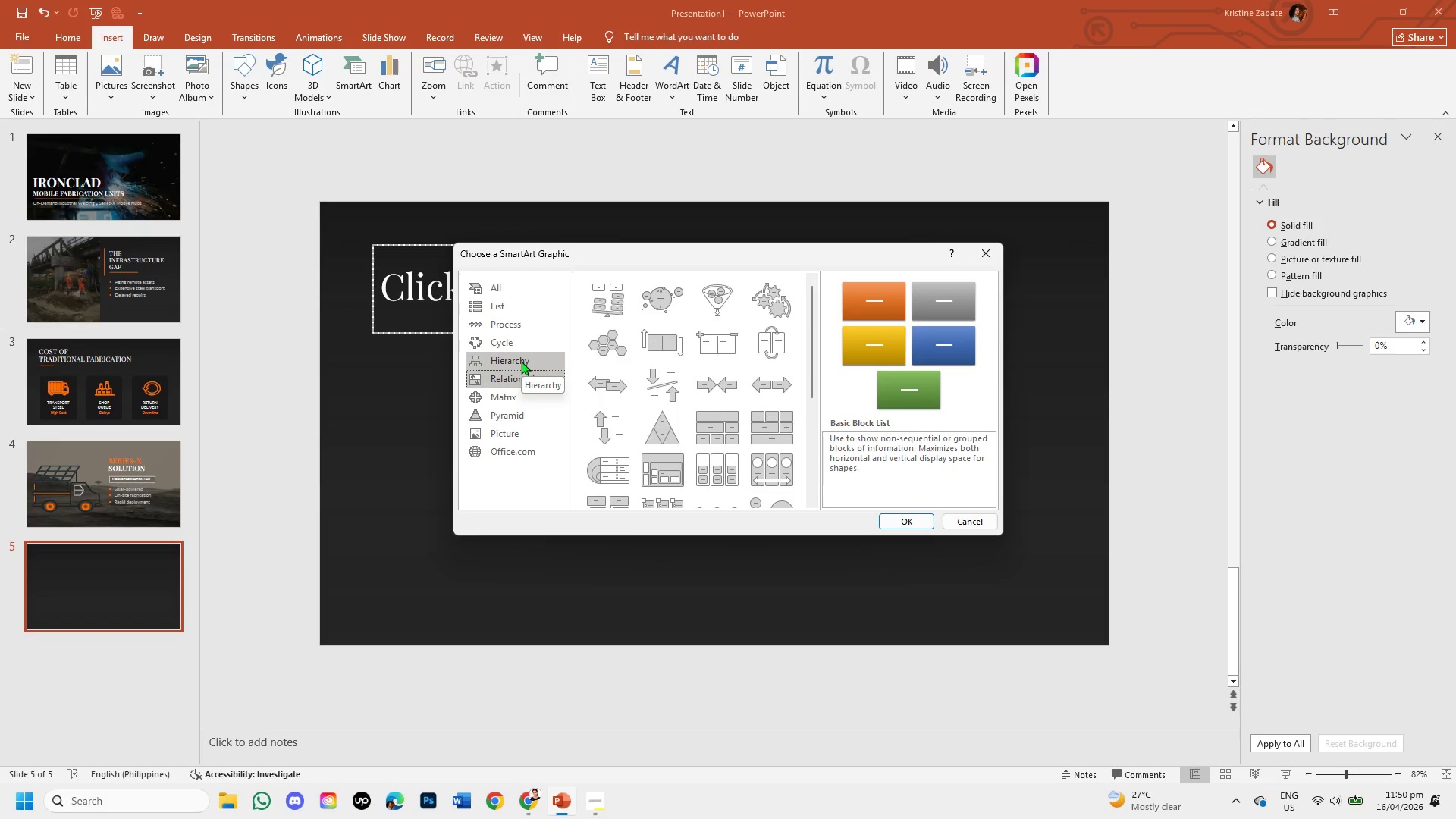 
left_click([521, 361])
 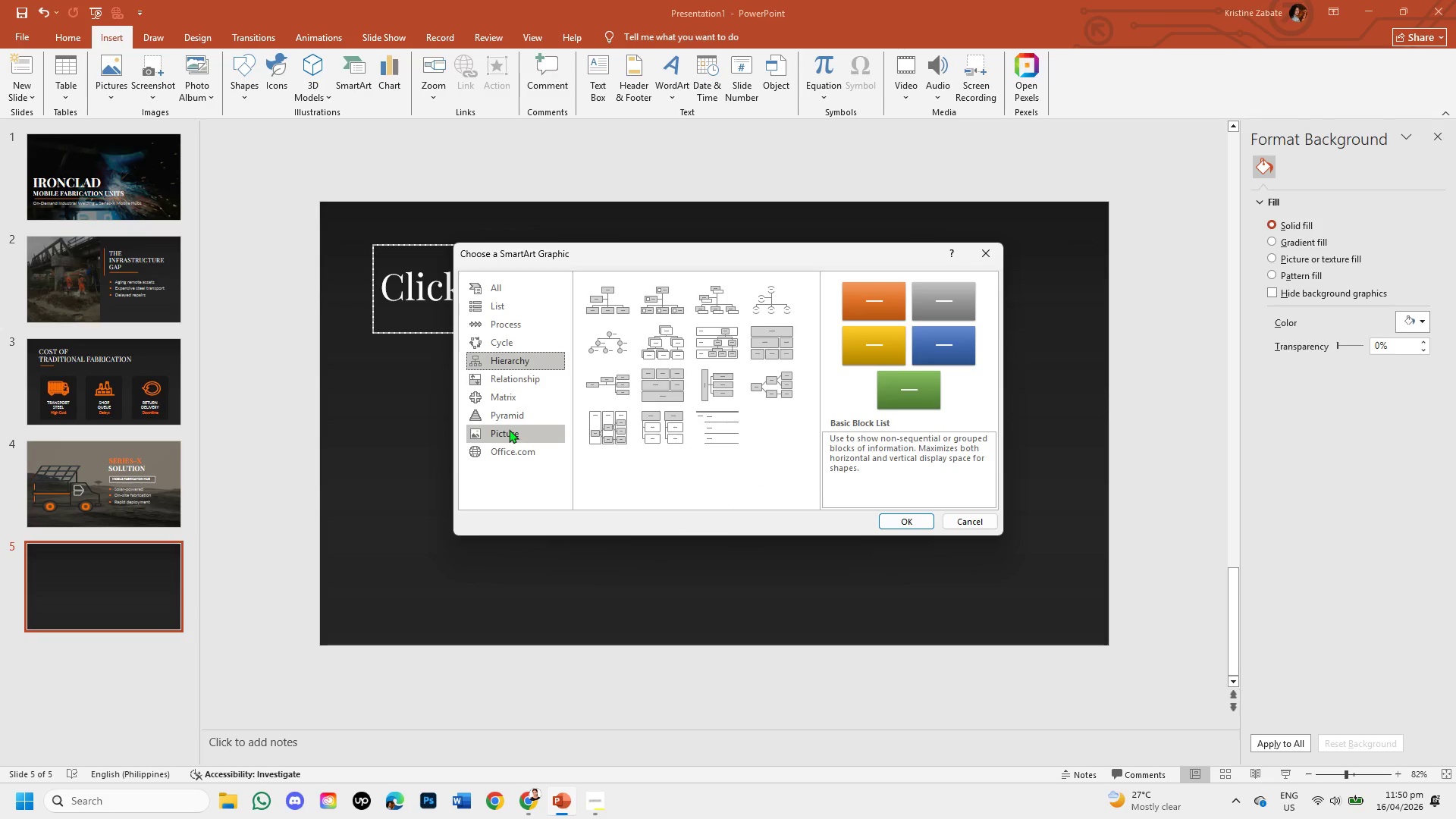 
left_click([510, 419])
 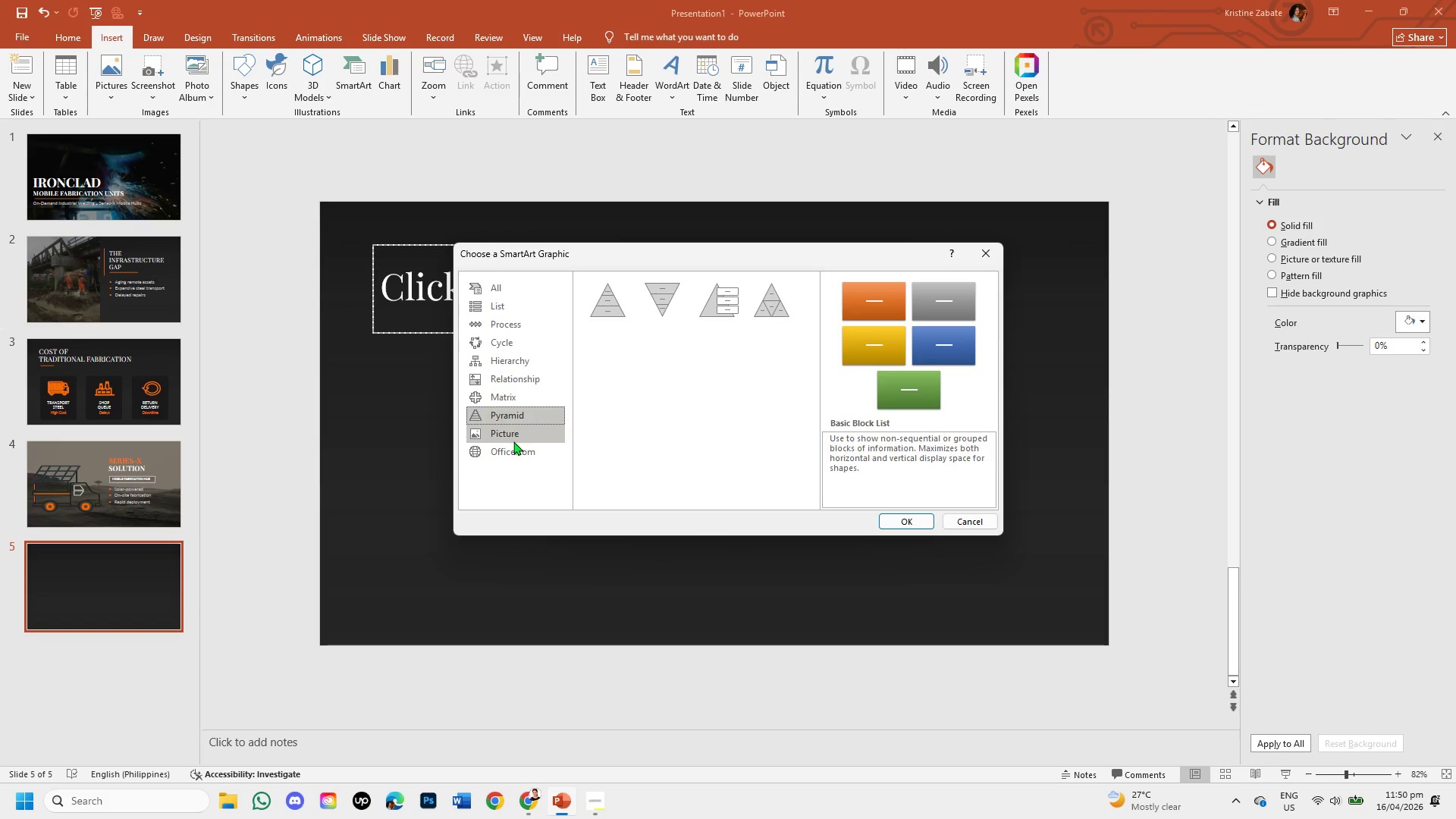 
left_click([513, 441])
 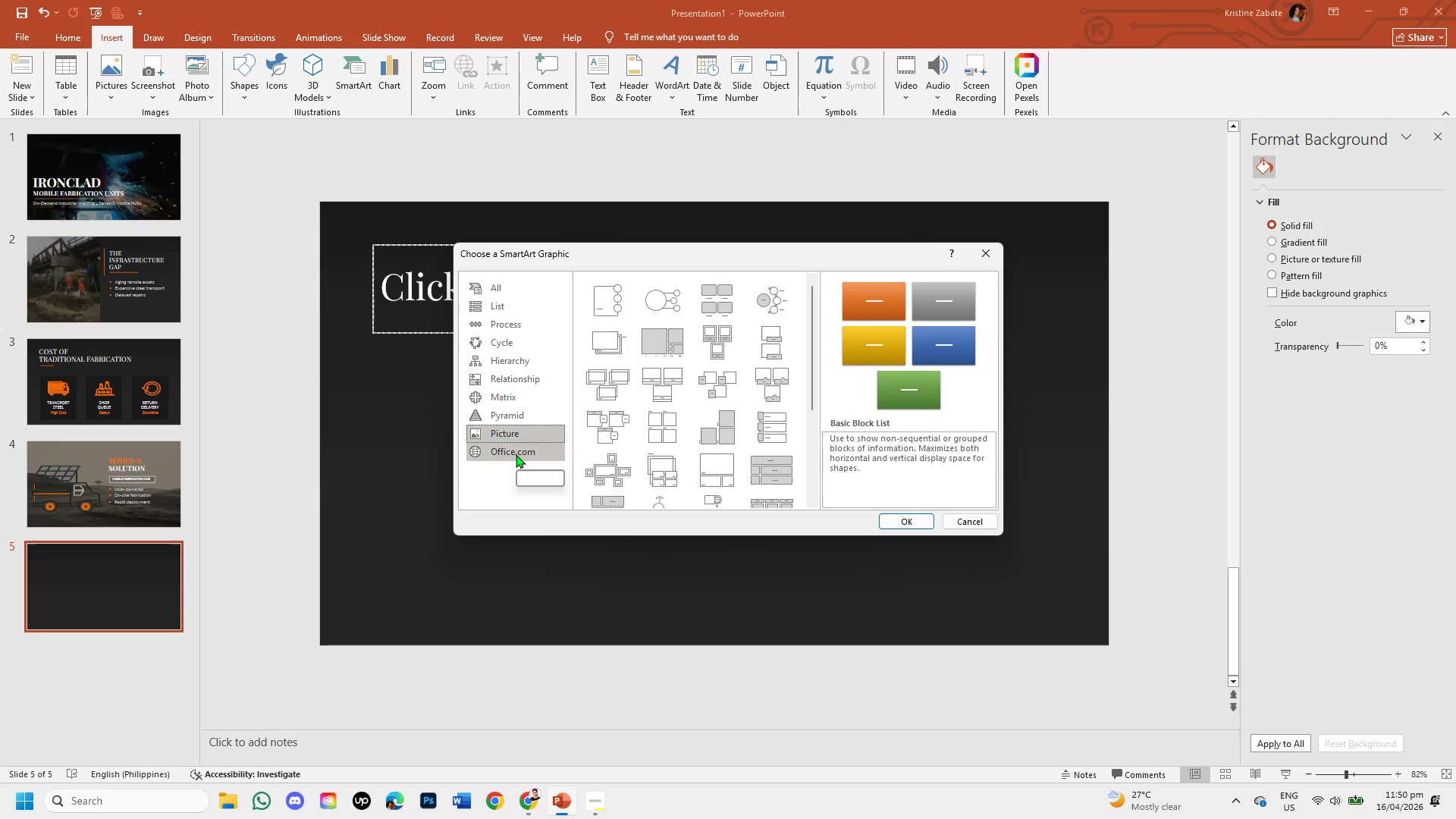 
left_click([516, 454])
 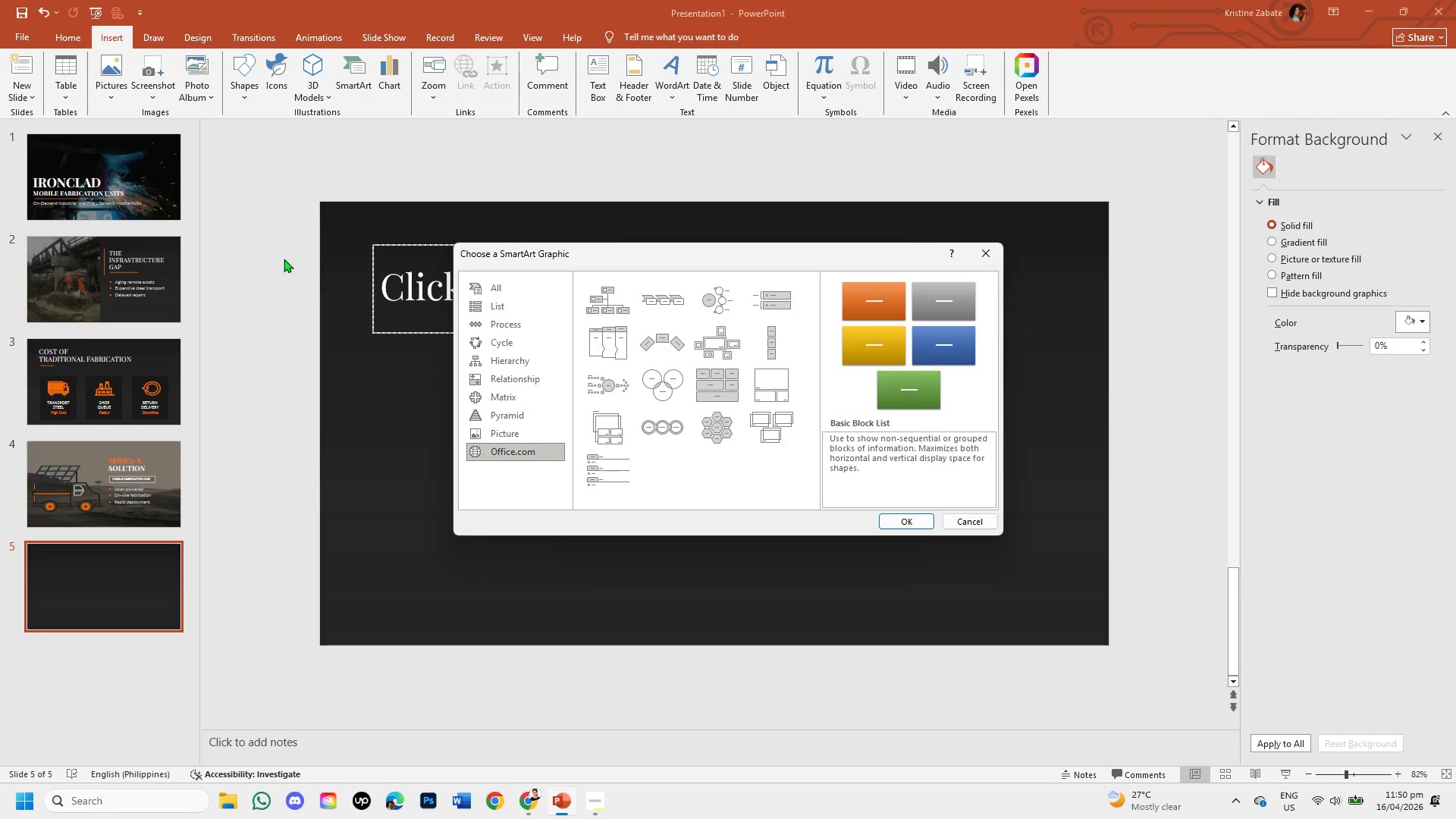 
left_click([272, 257])
 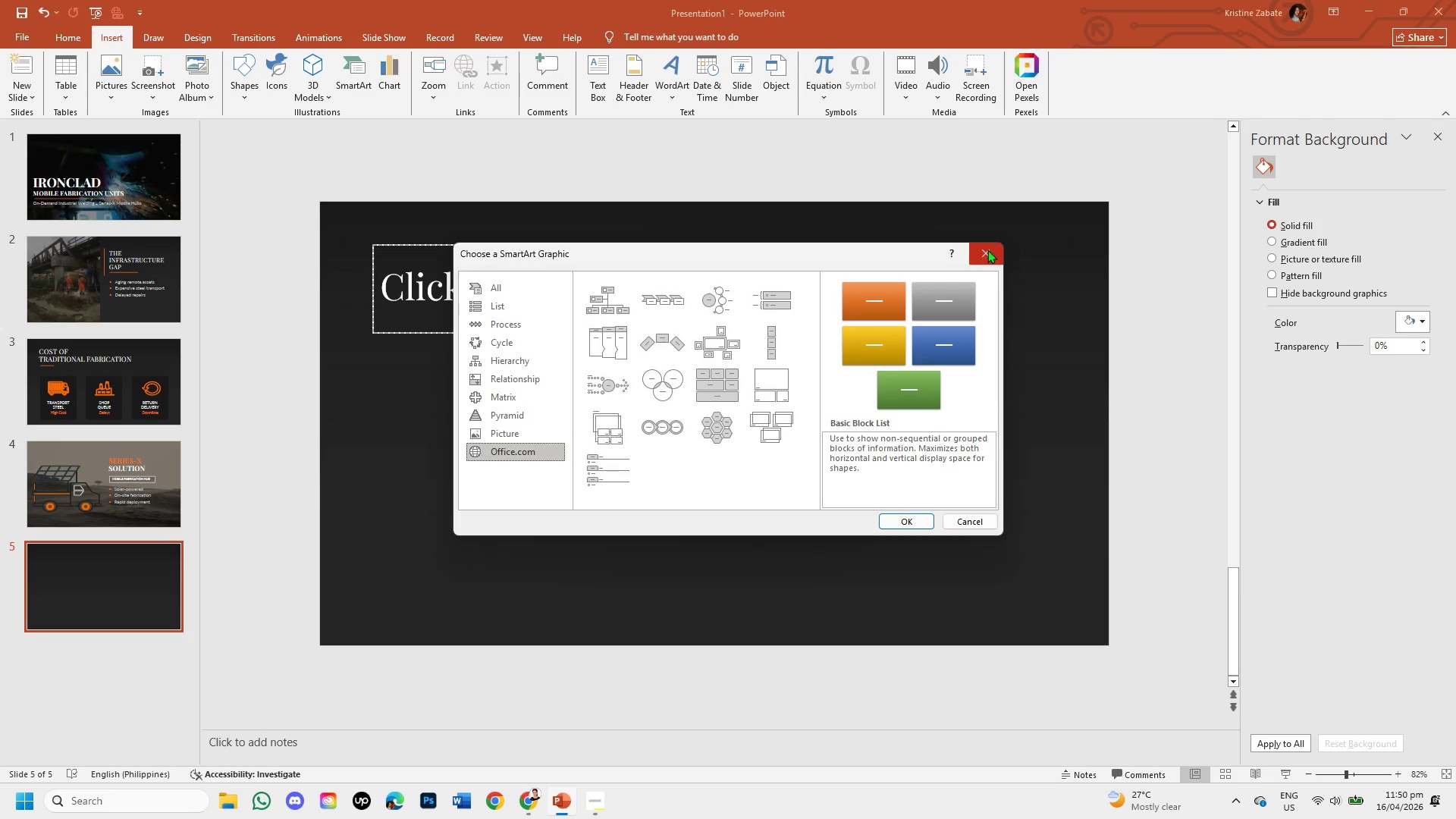 
left_click([983, 248])
 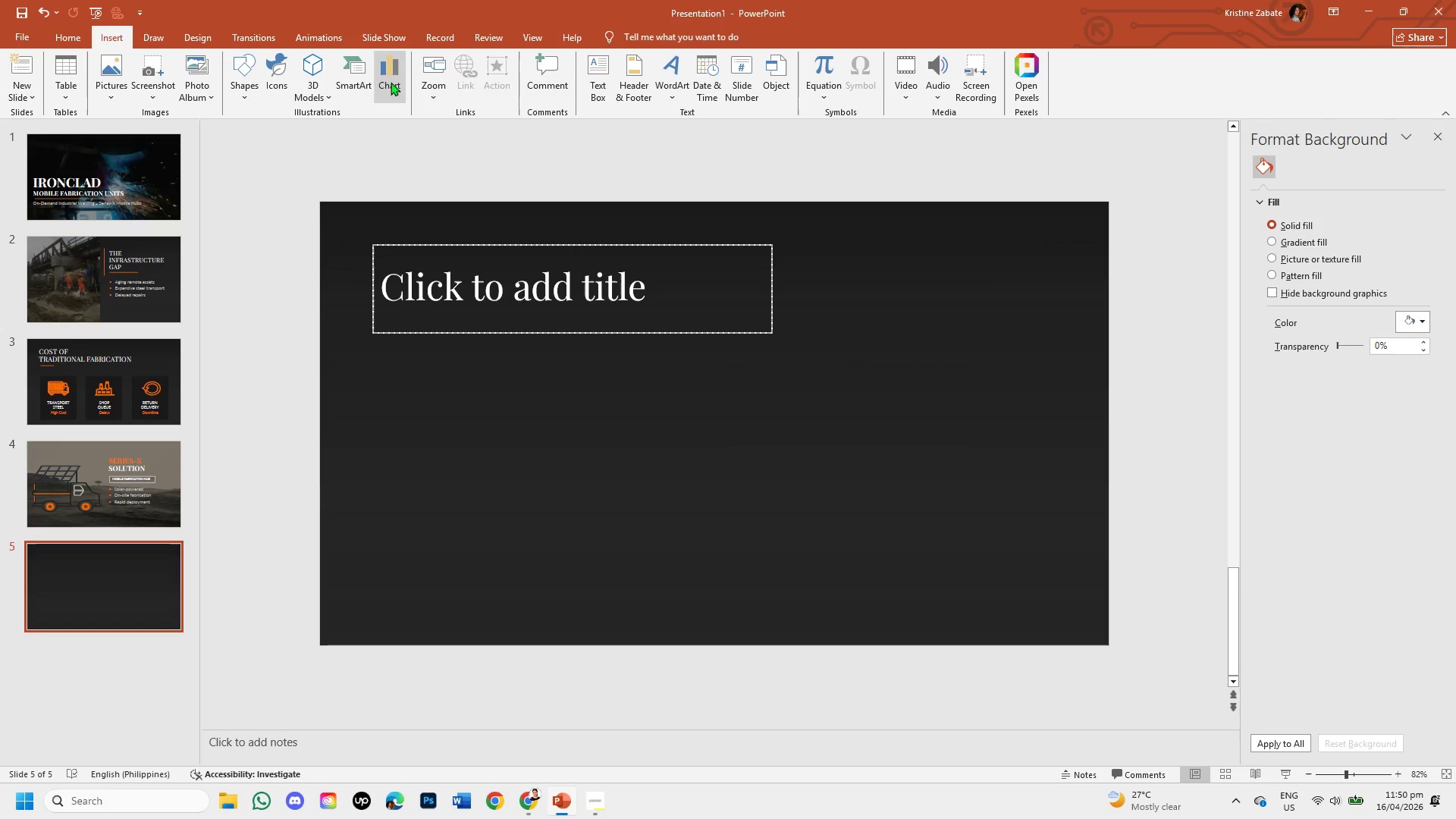 
left_click([387, 83])
 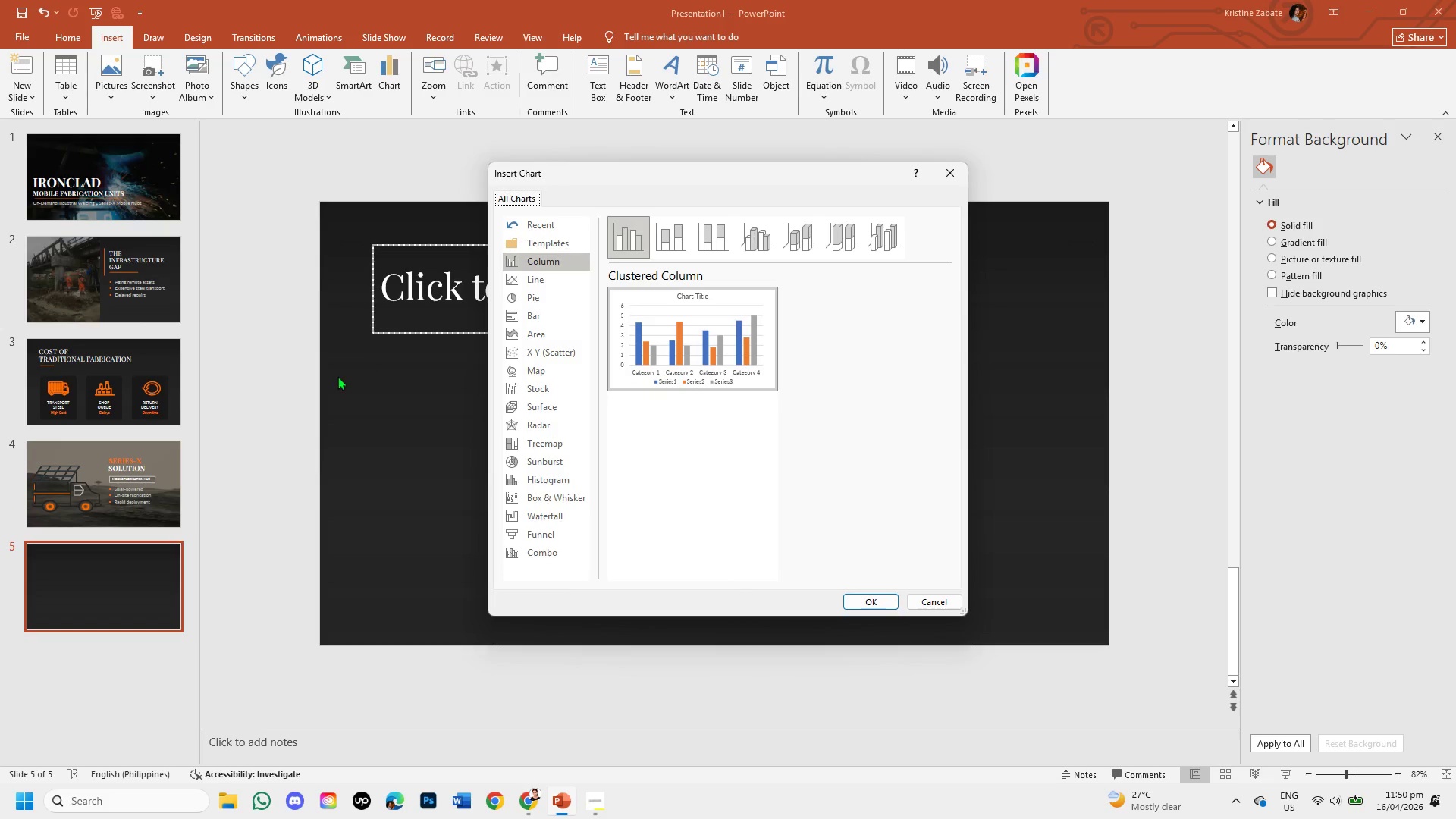 
left_click([300, 388])
 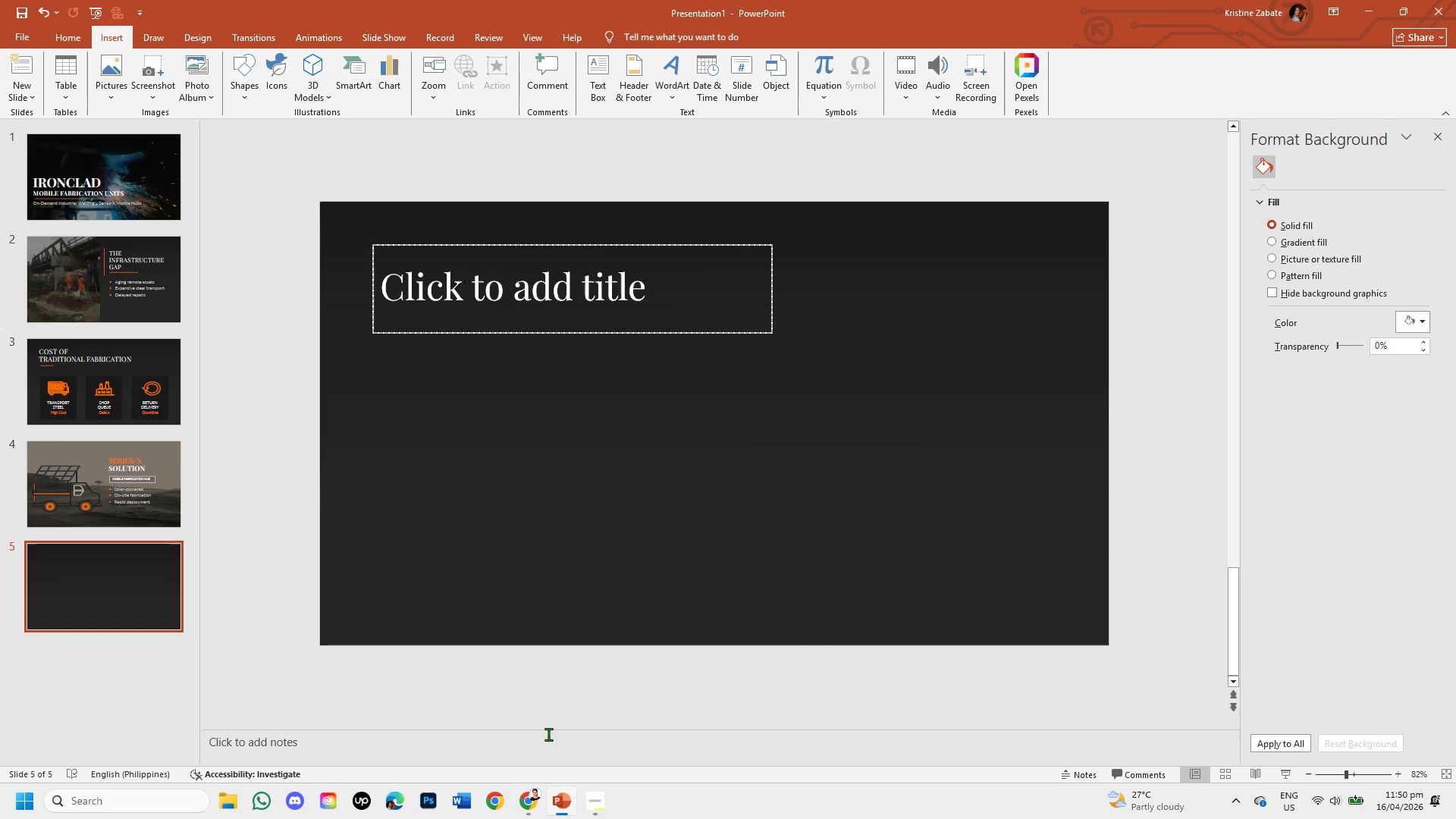 
left_click([592, 805])